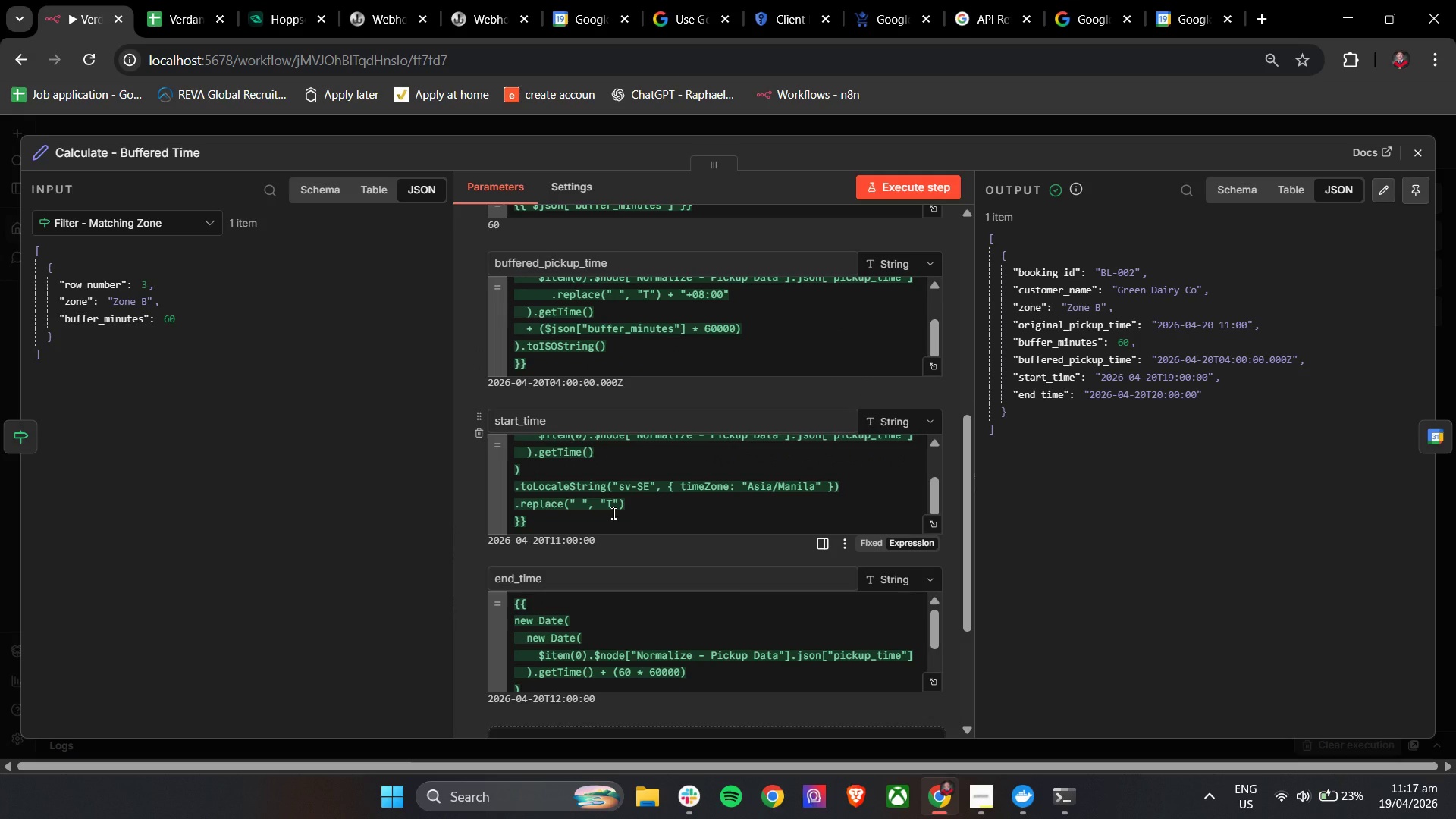 
wait(8.31)
 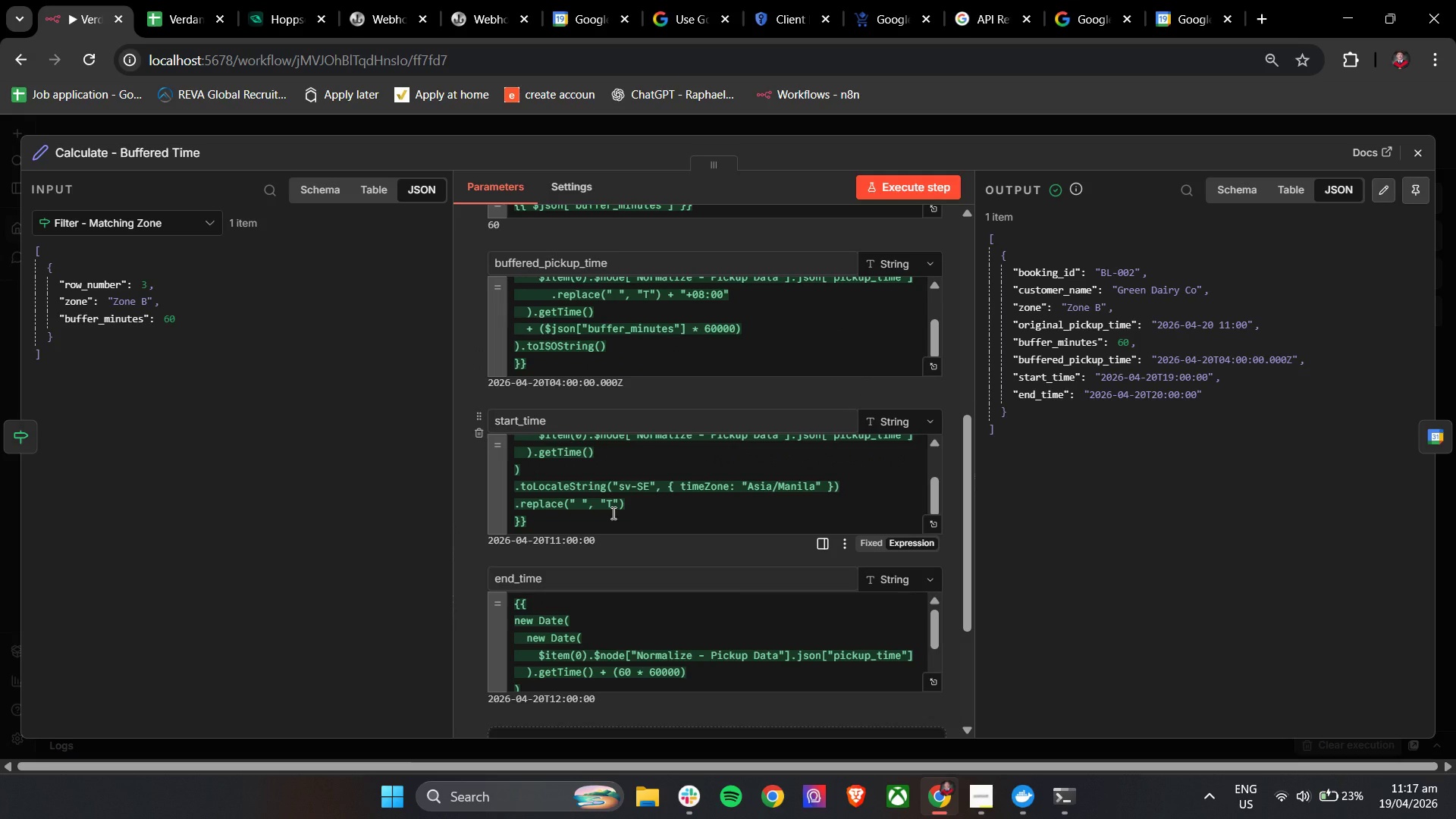 
left_click([1428, 157])
 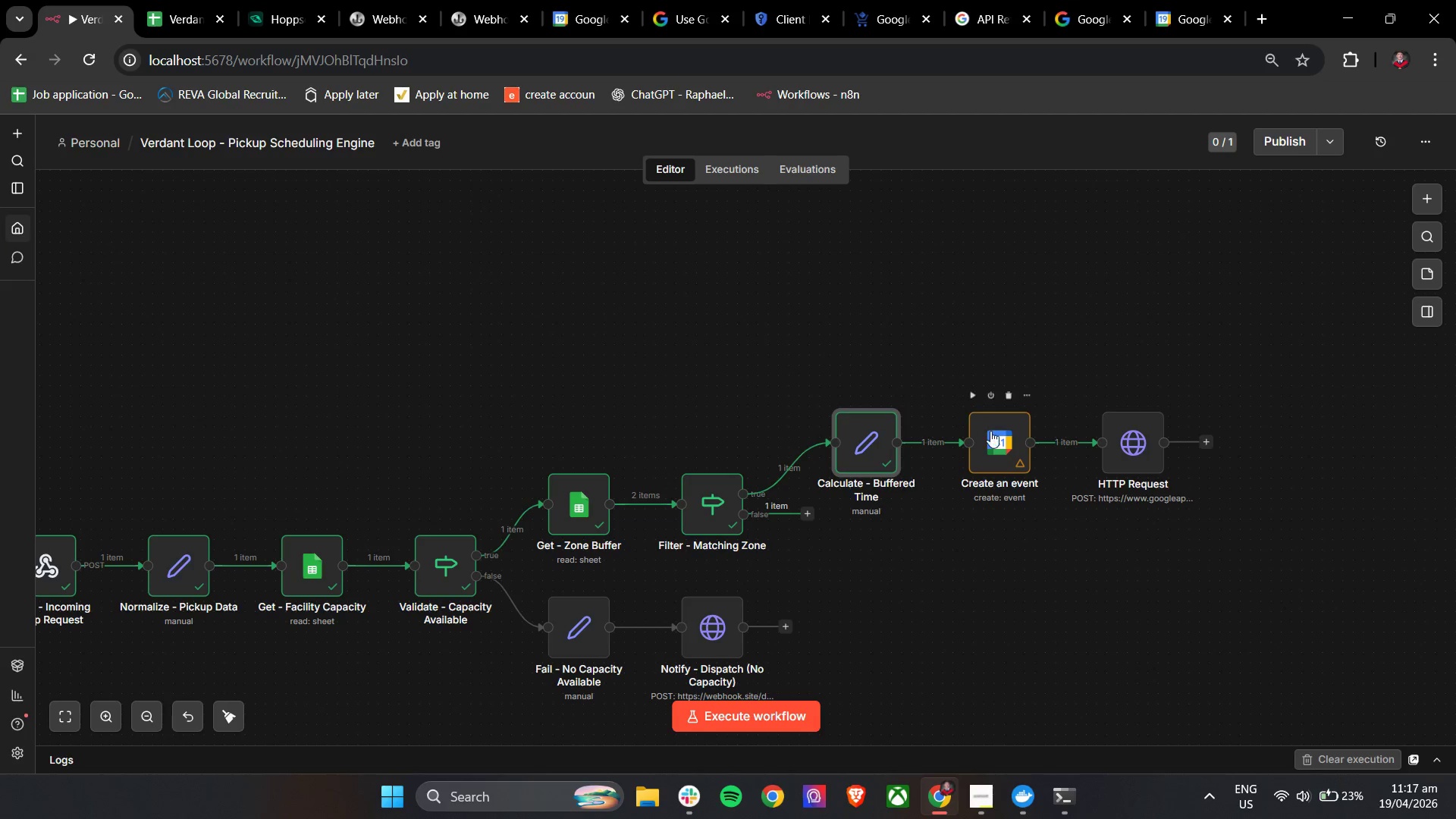 
double_click([990, 433])
 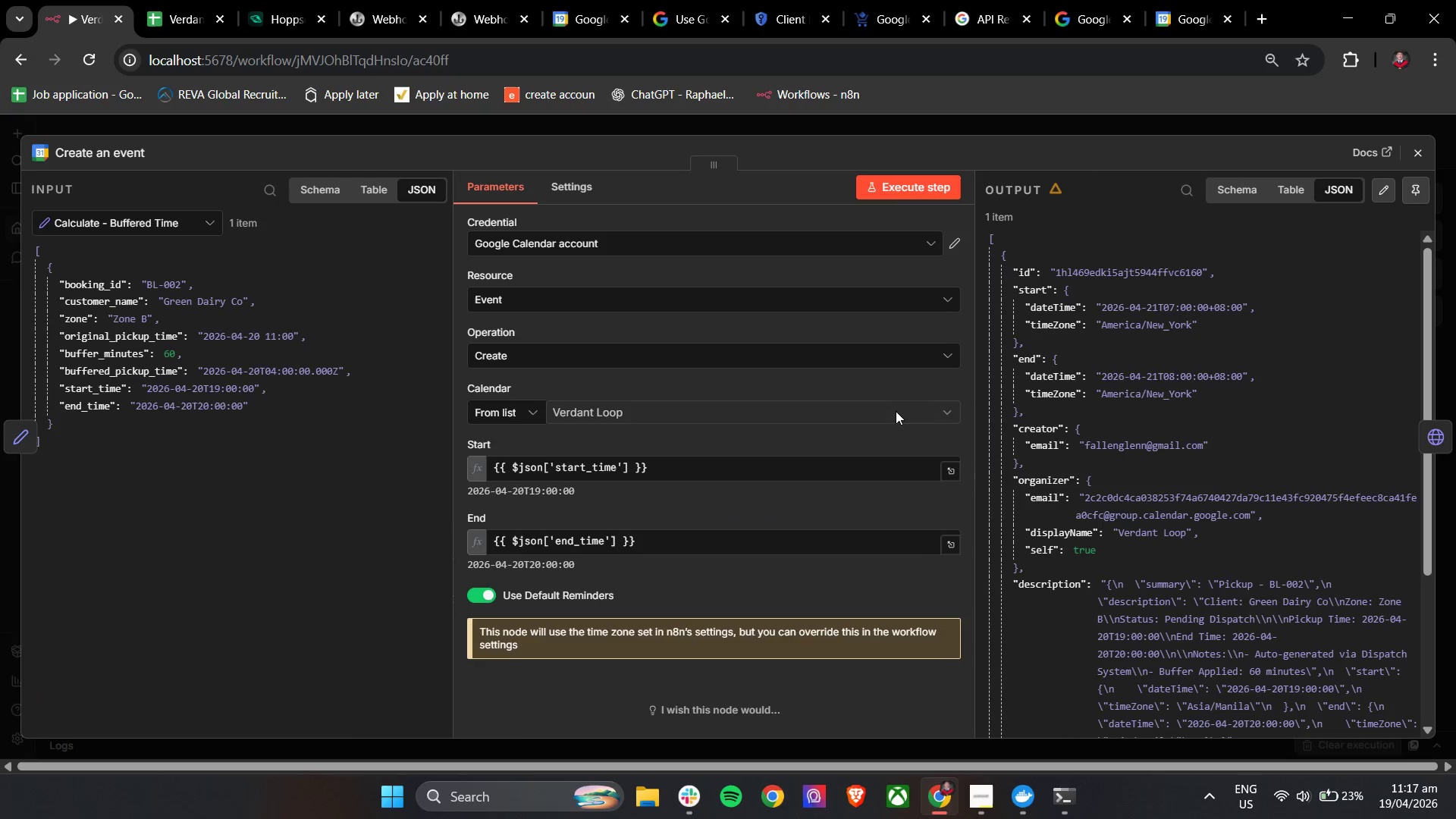 
scroll: coordinate [627, 492], scroll_direction: down, amount: 5.0
 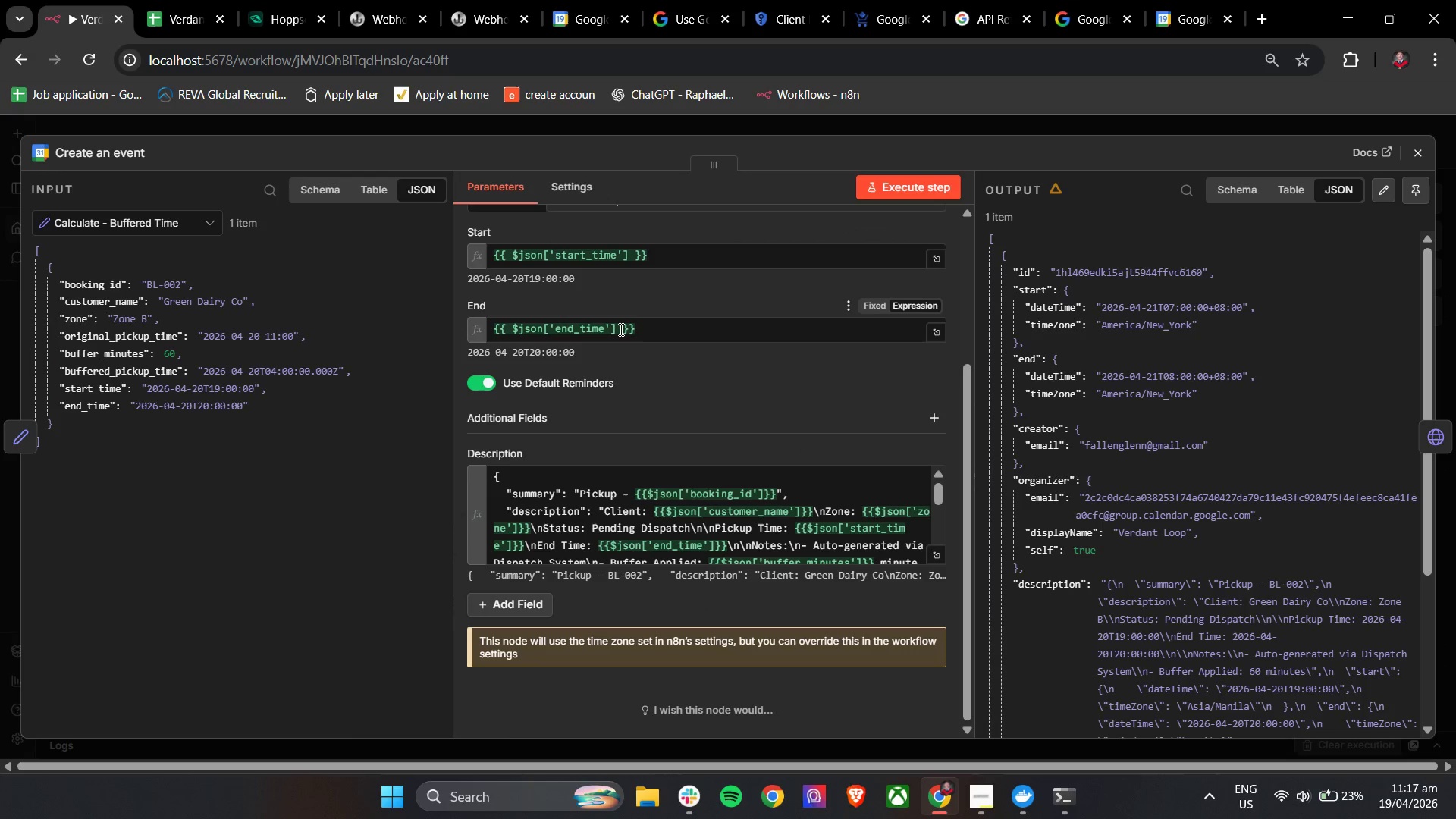 
scroll: coordinate [634, 362], scroll_direction: up, amount: 1.0
 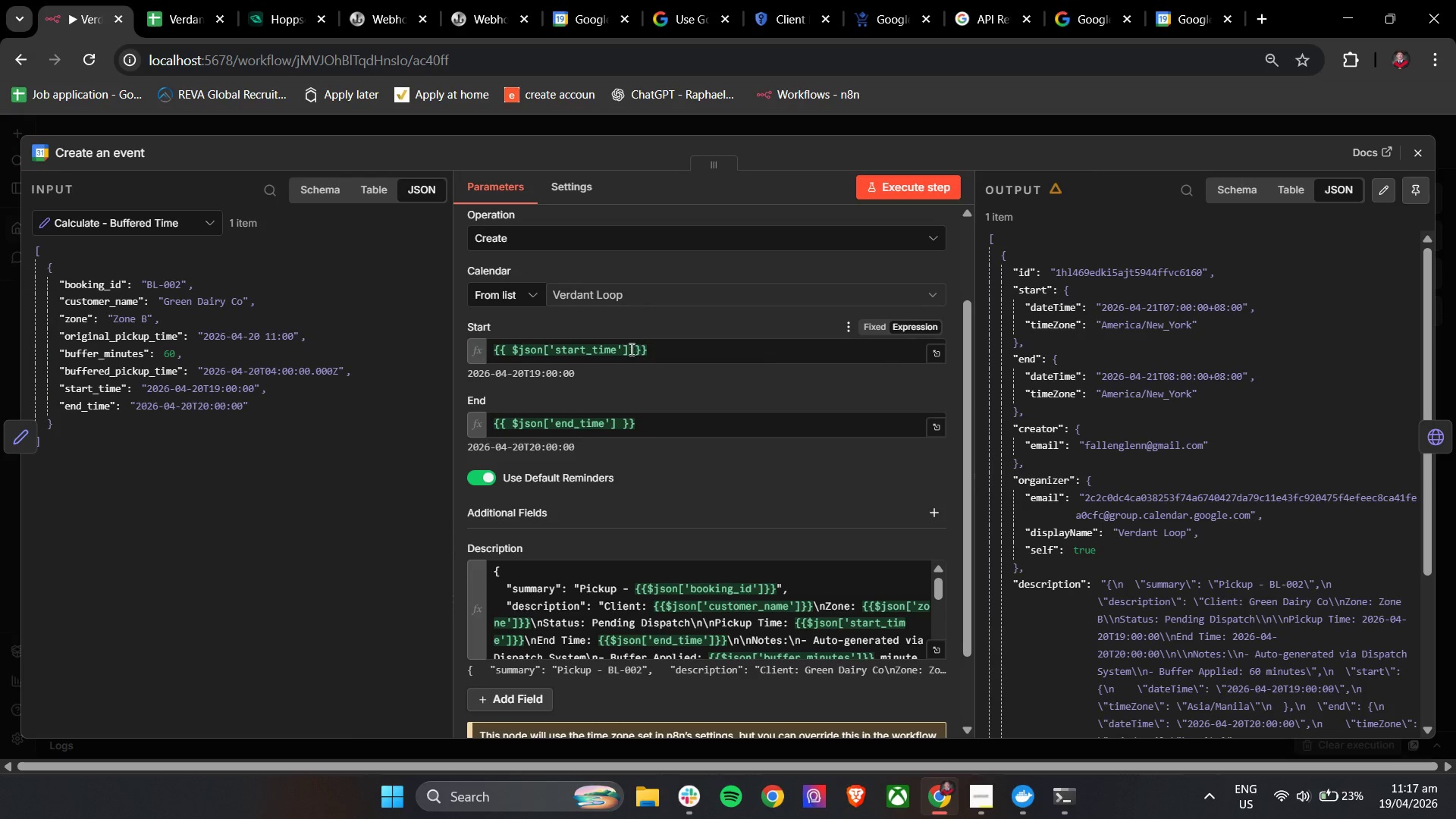 
left_click([630, 350])
 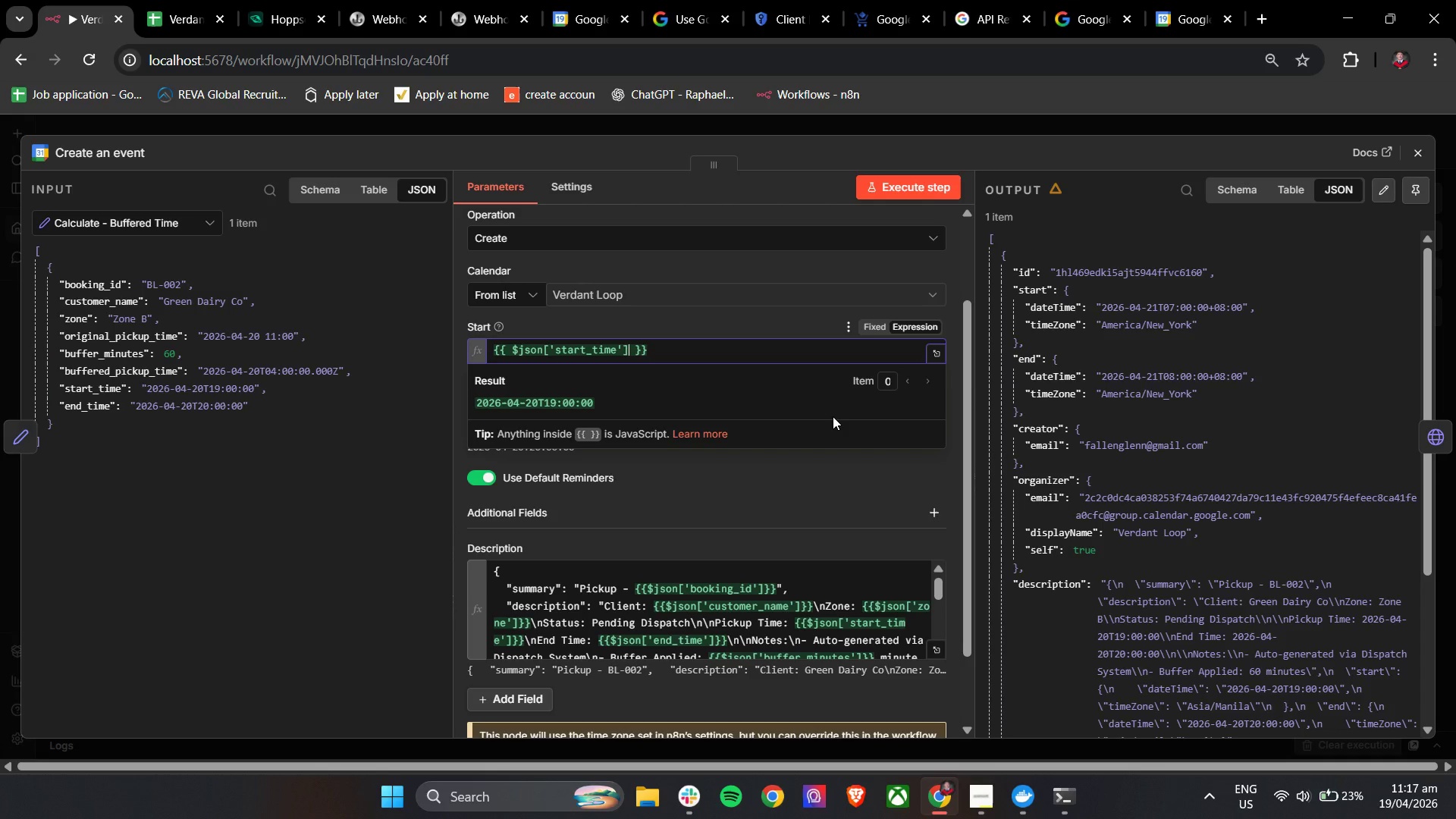 
key(Space)
 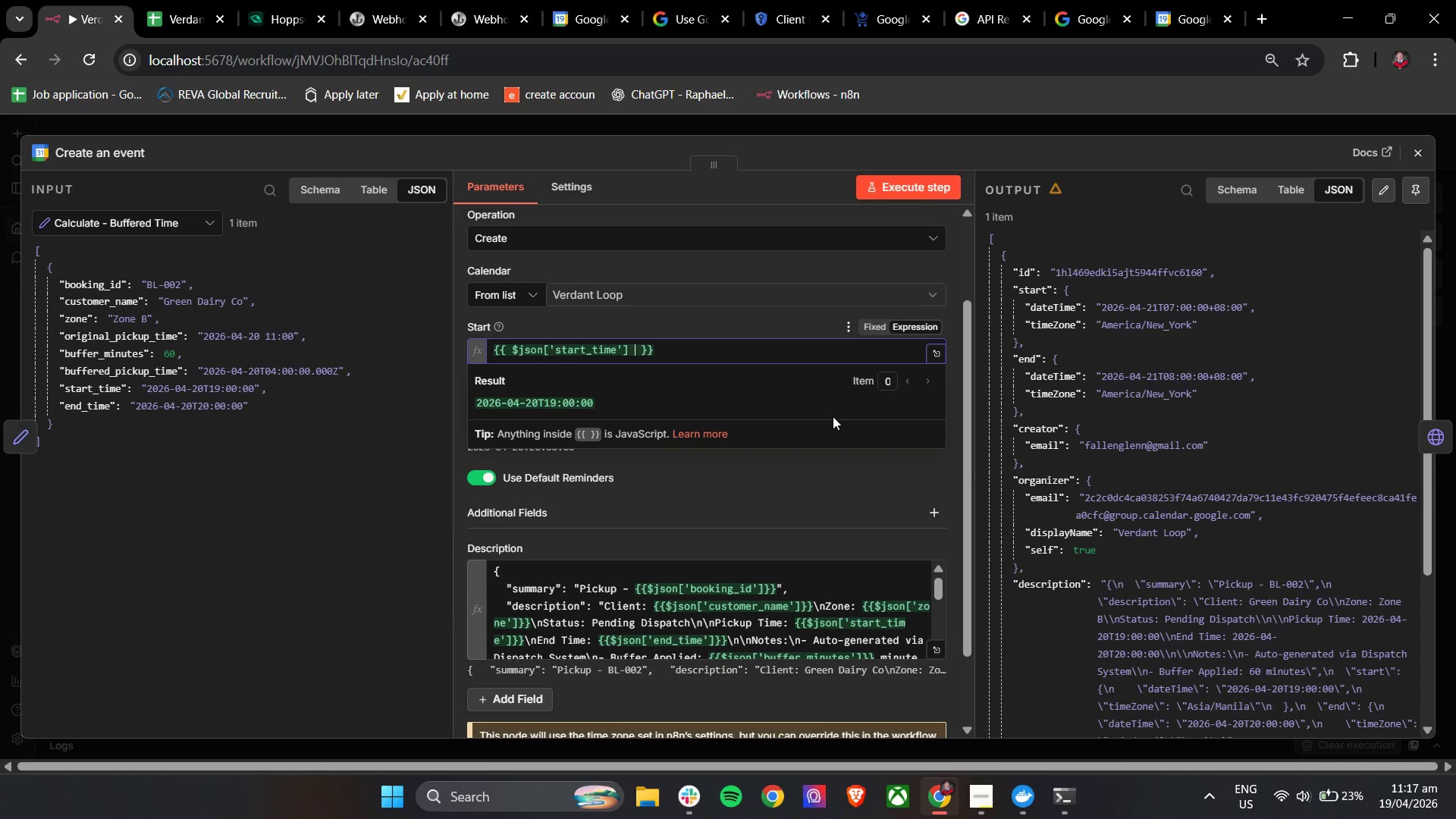 
key(Shift+Equal)
 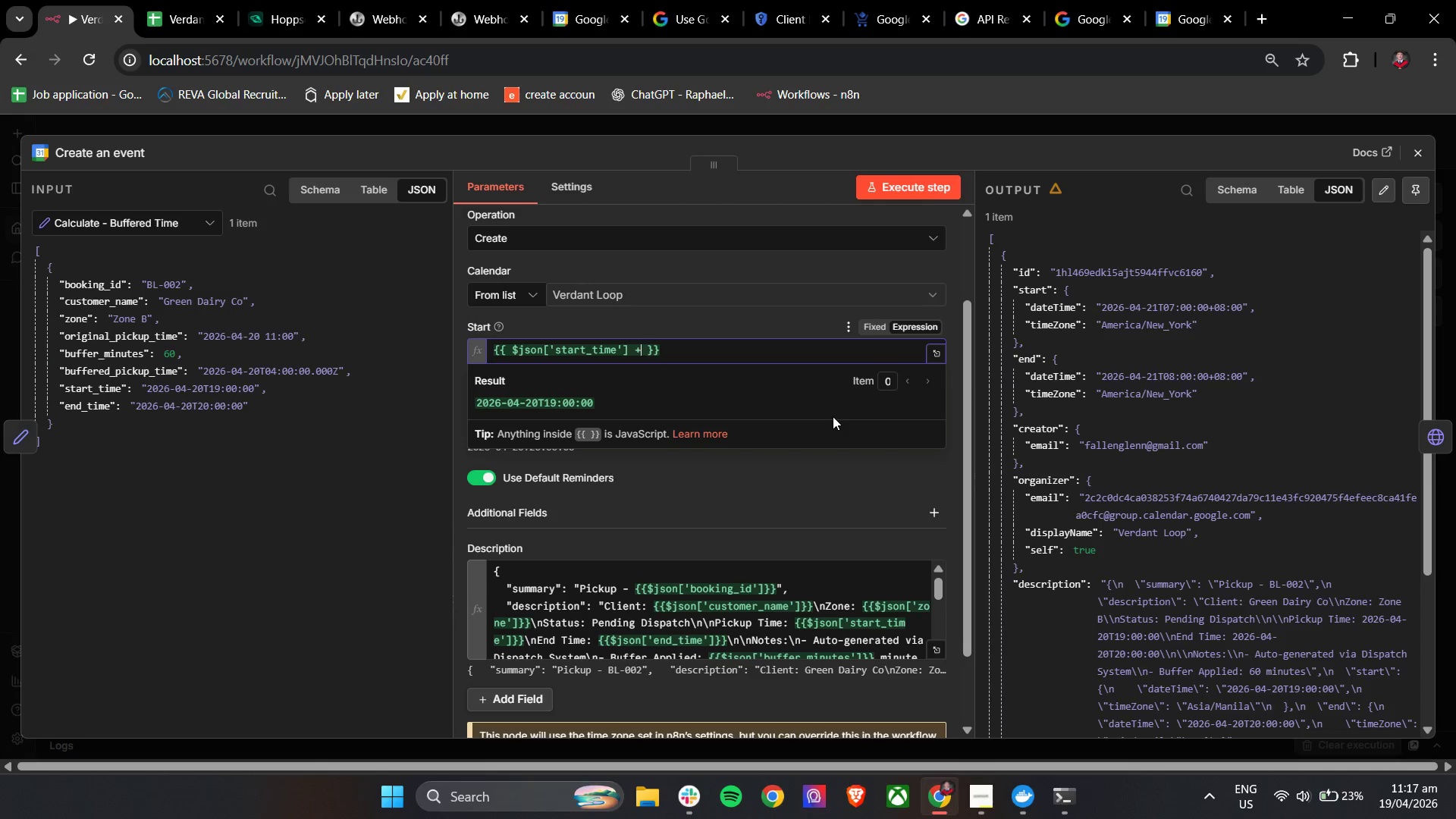 
key(Space)
 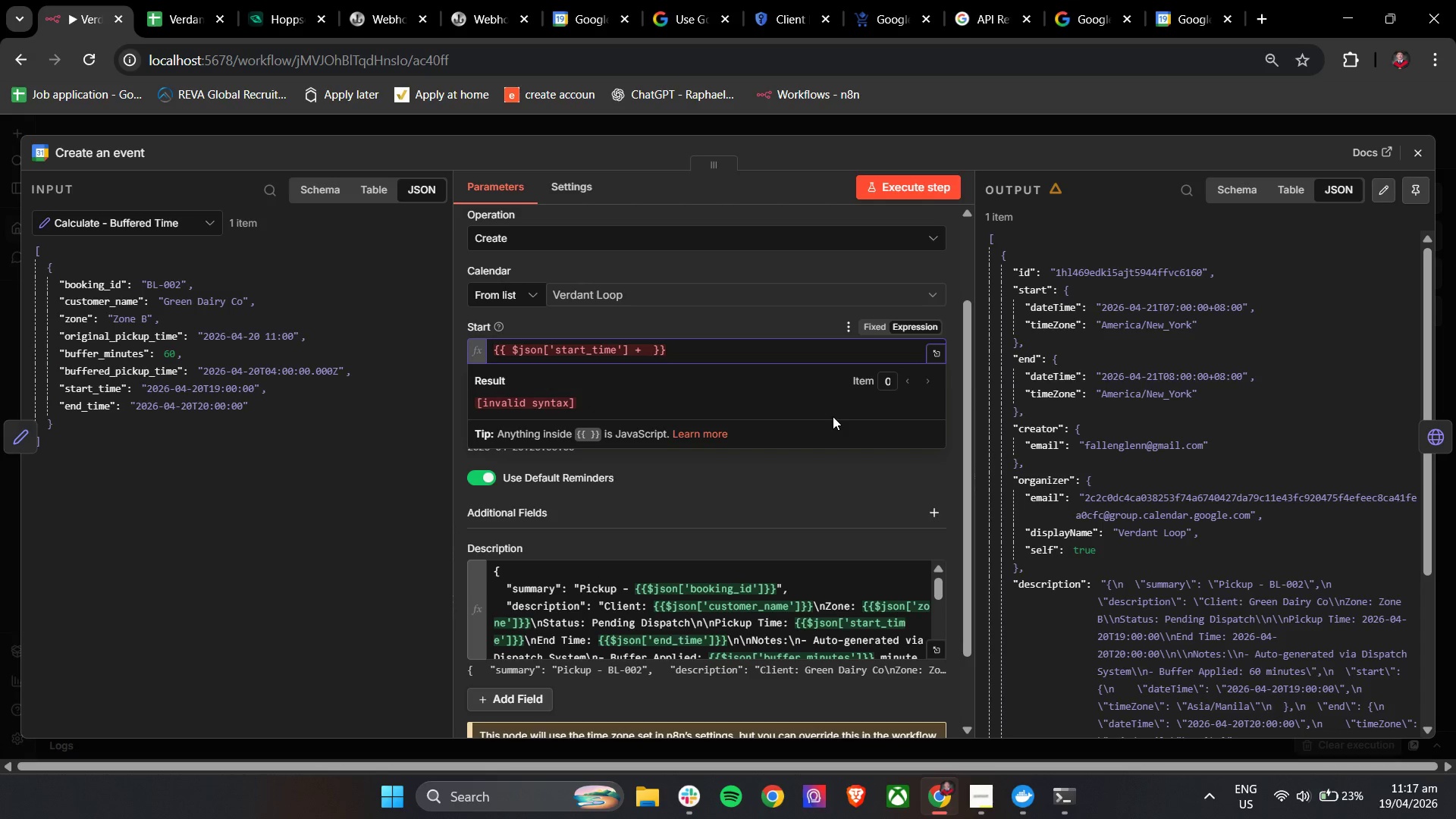 
key(Backspace)
 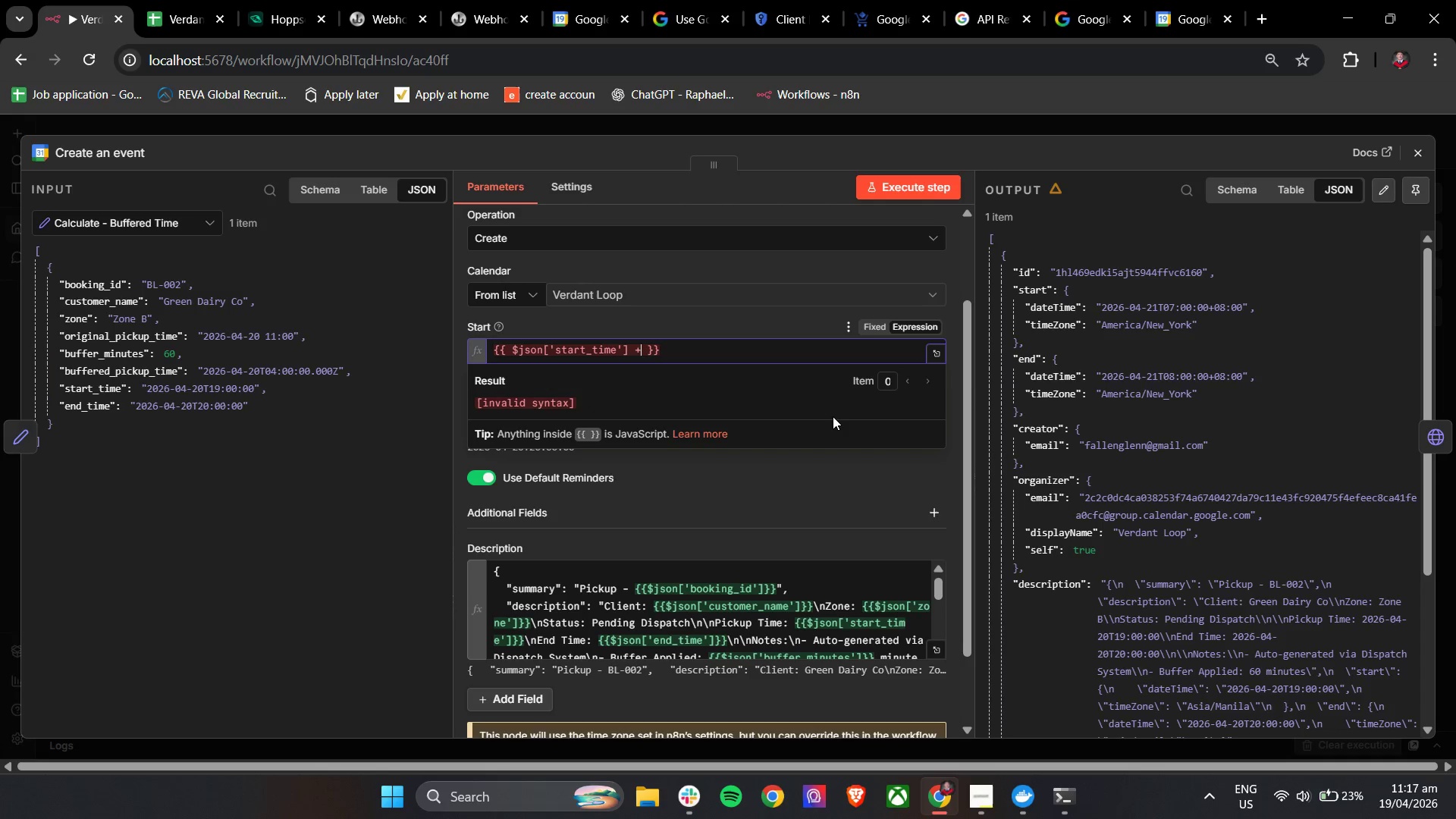 
key(Backspace)
 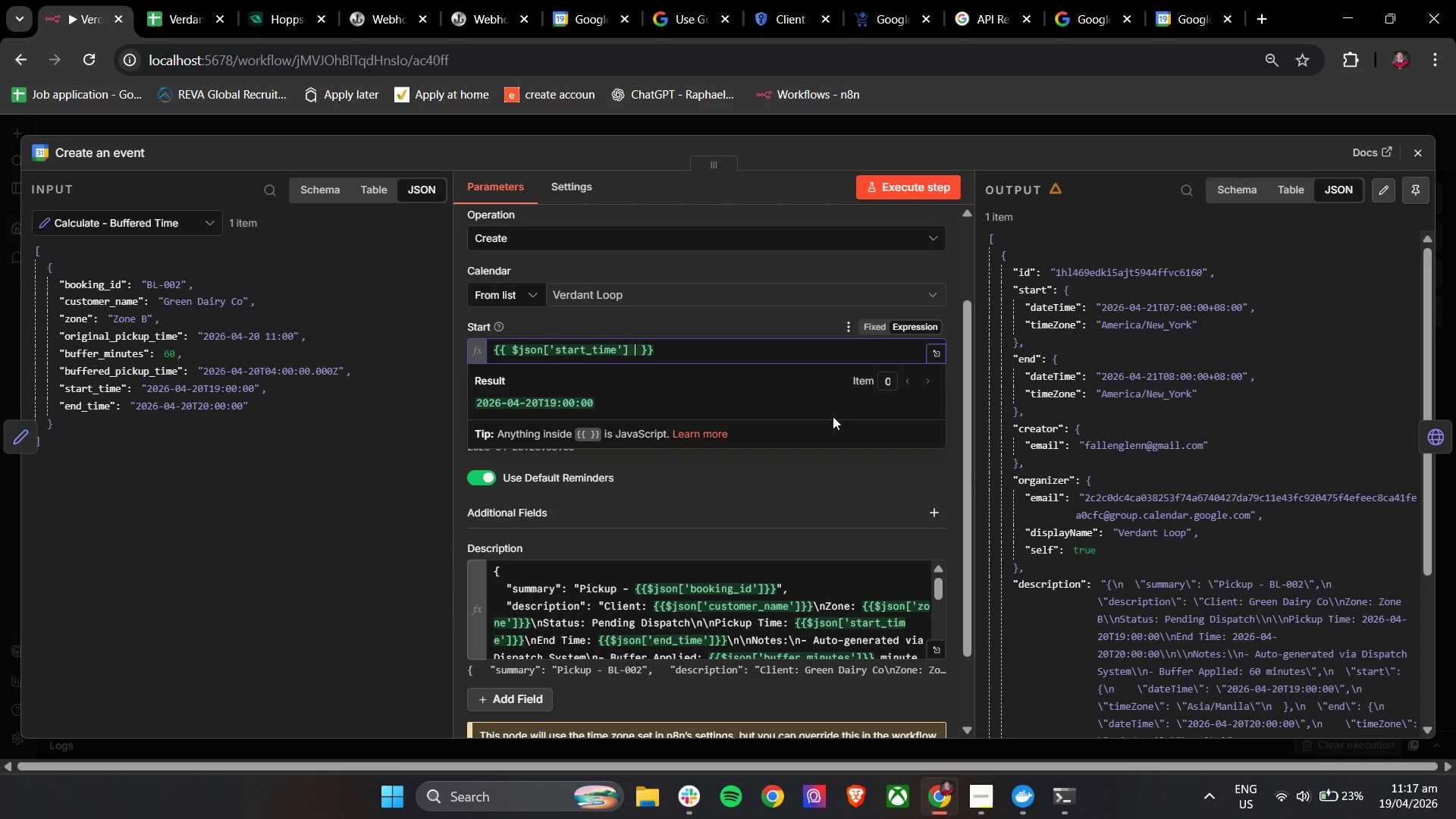 
key(Shift+Equal)
 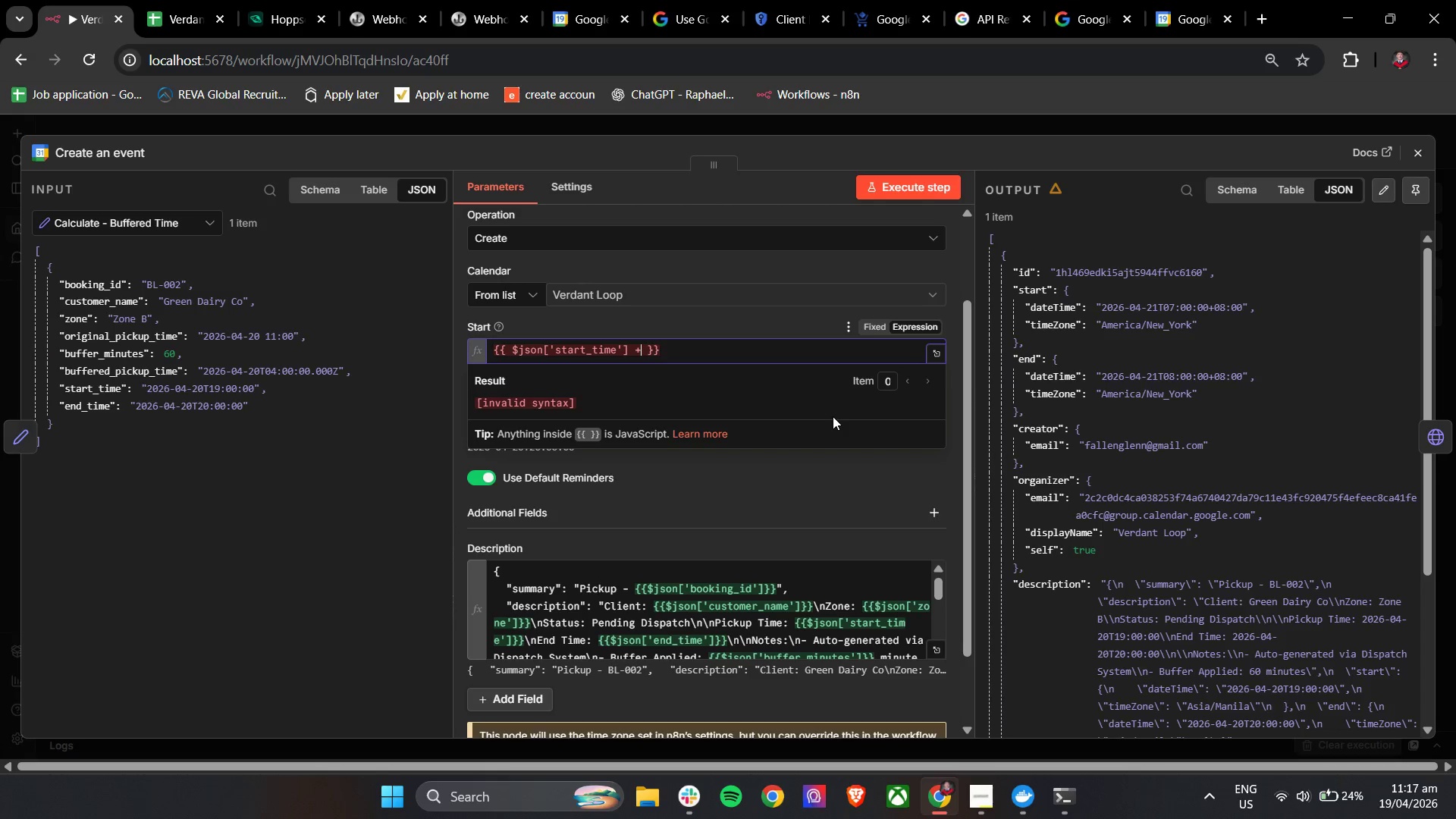 
key(Space)
 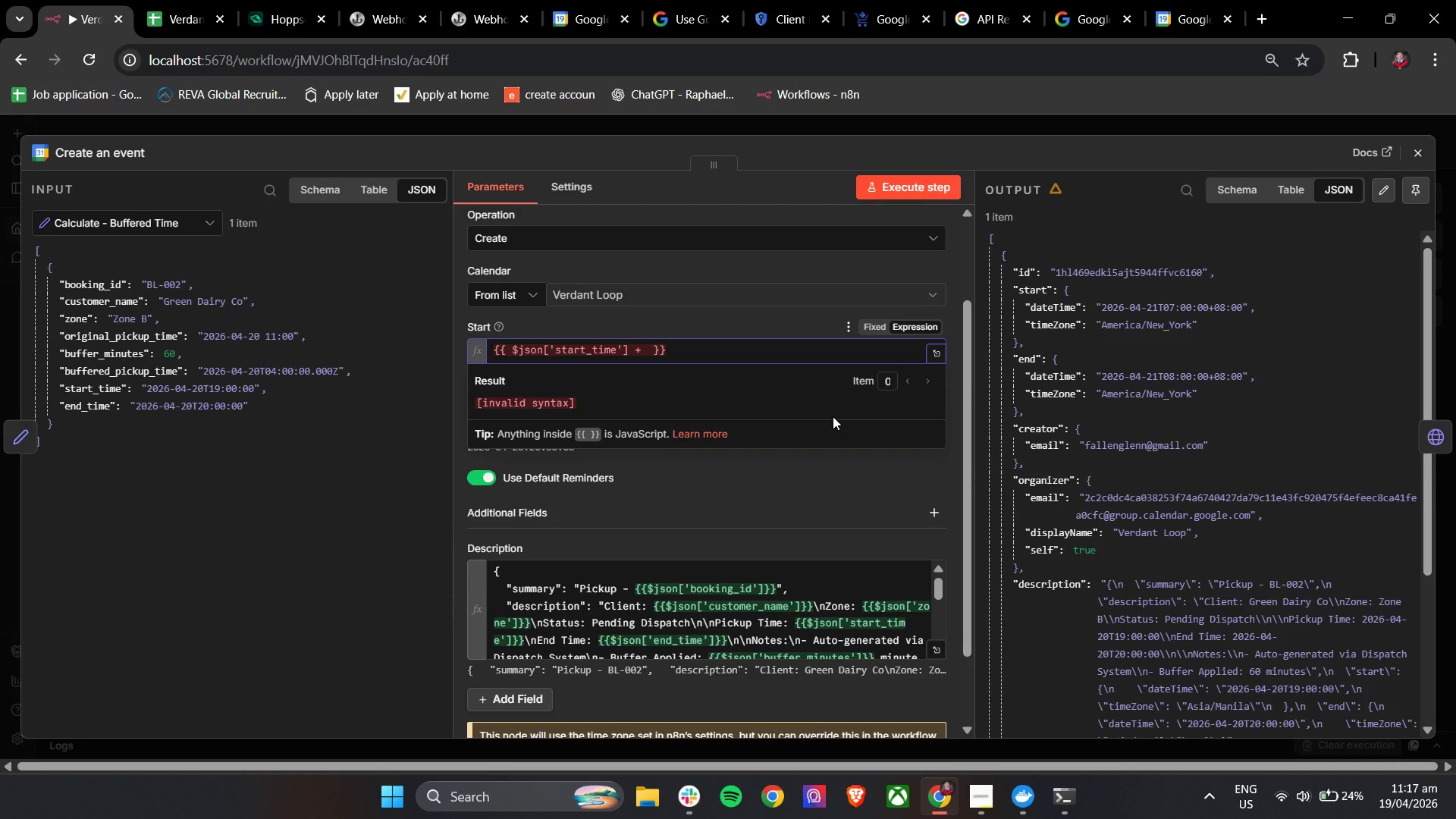 
key(Shift+Quote)
 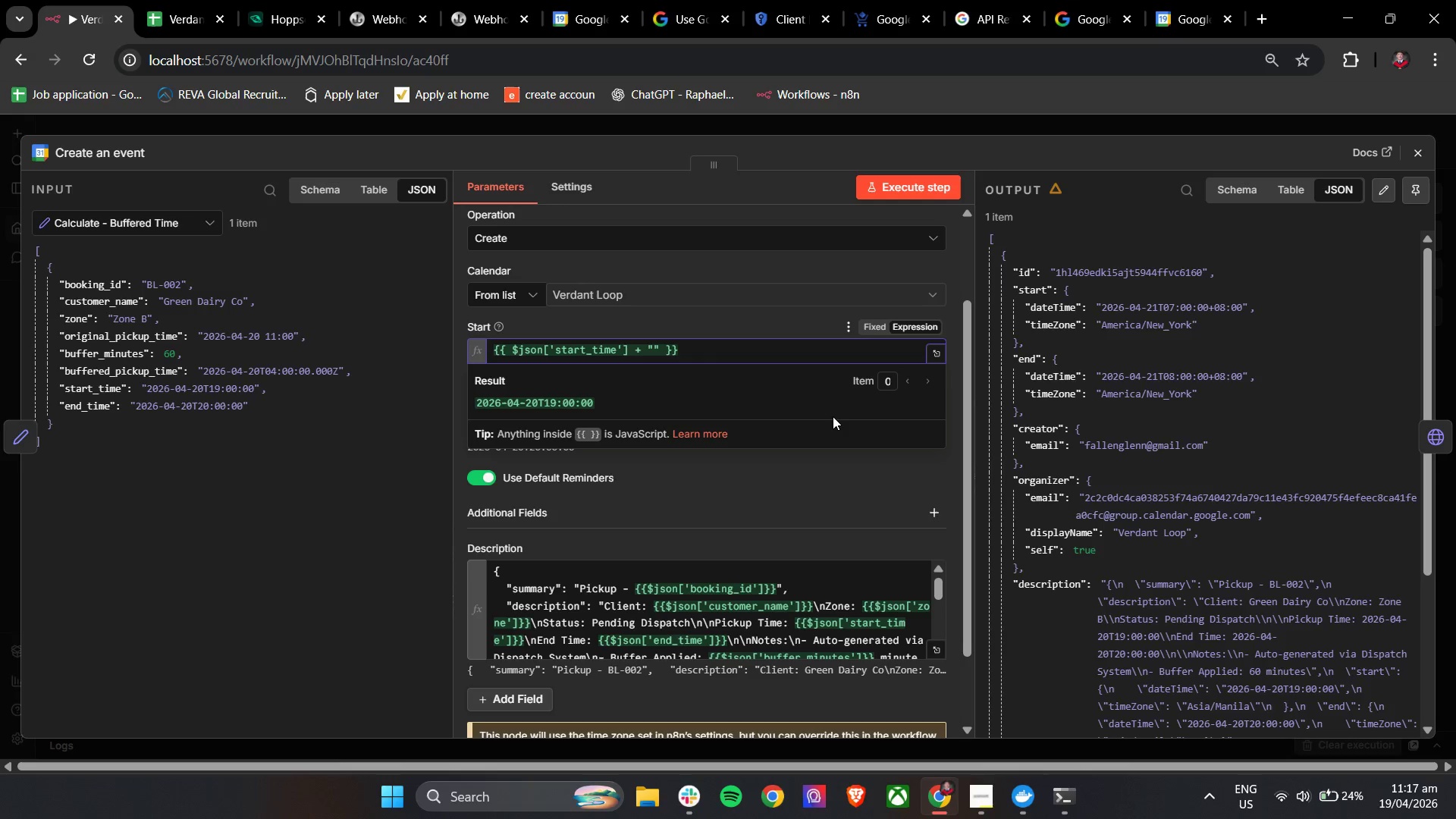 
key(Backspace)
 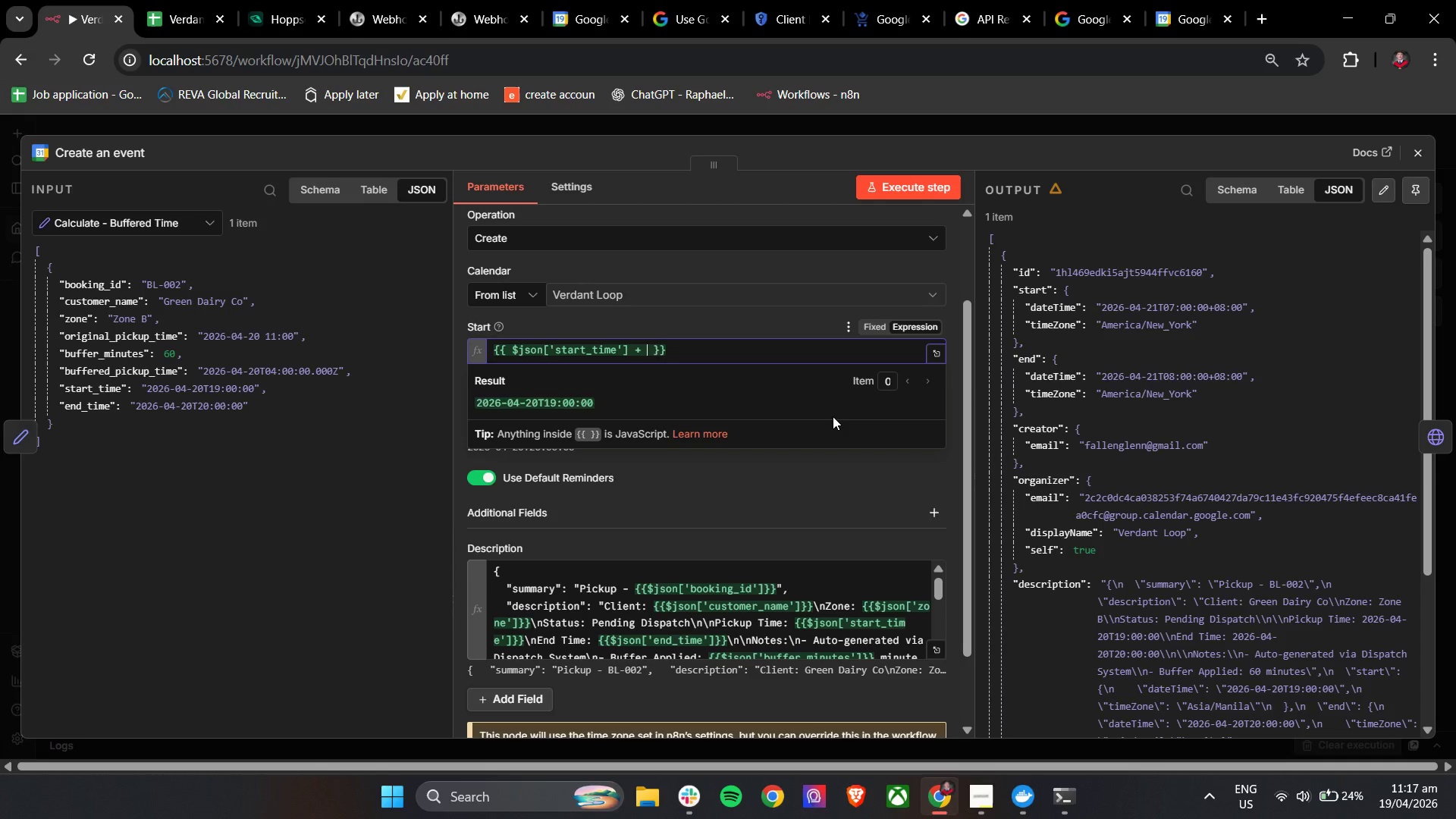 
key(Quote)
 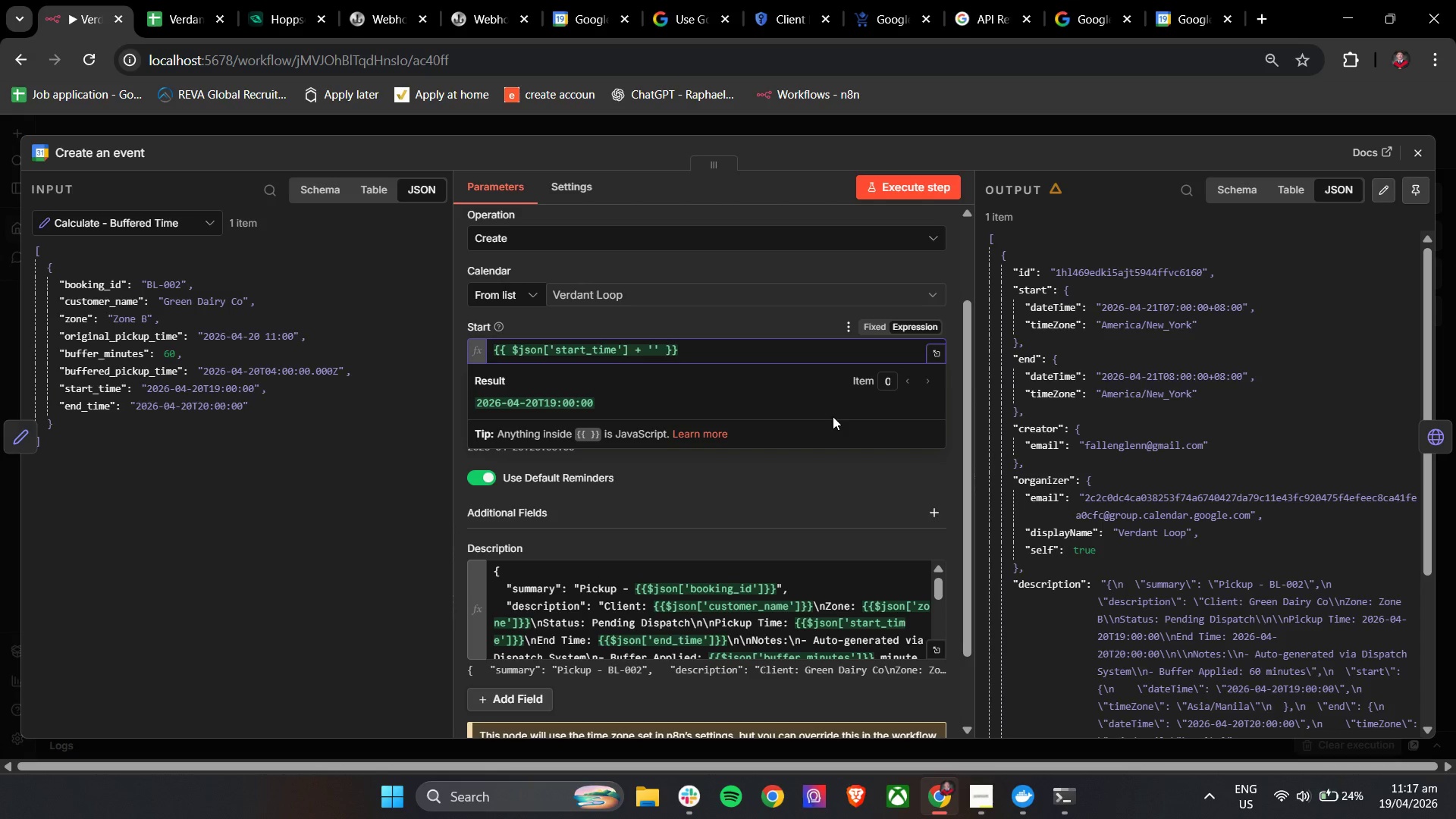 
type(+08:00)
 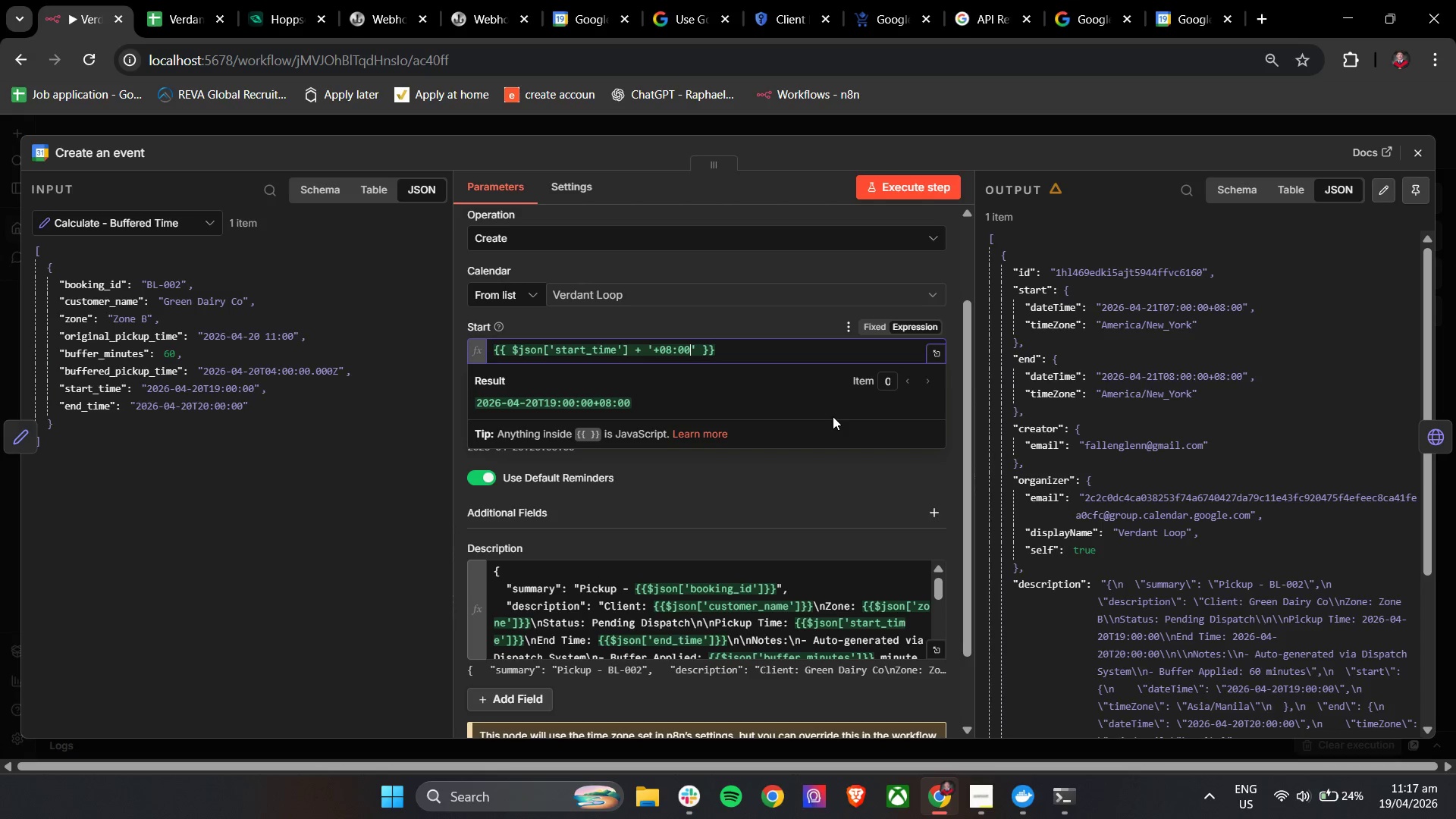 
left_click([806, 474])
 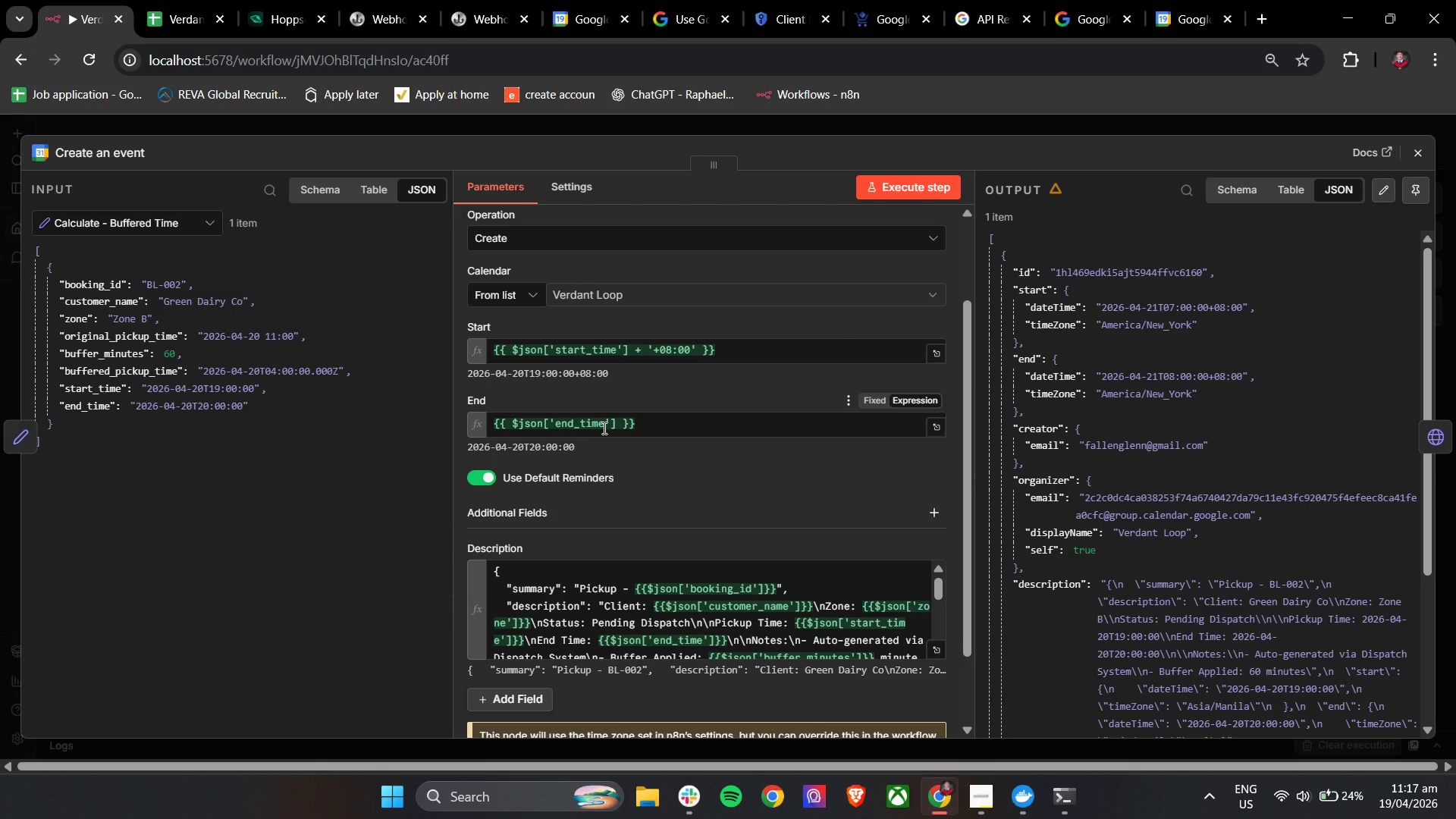 
wait(12.42)
 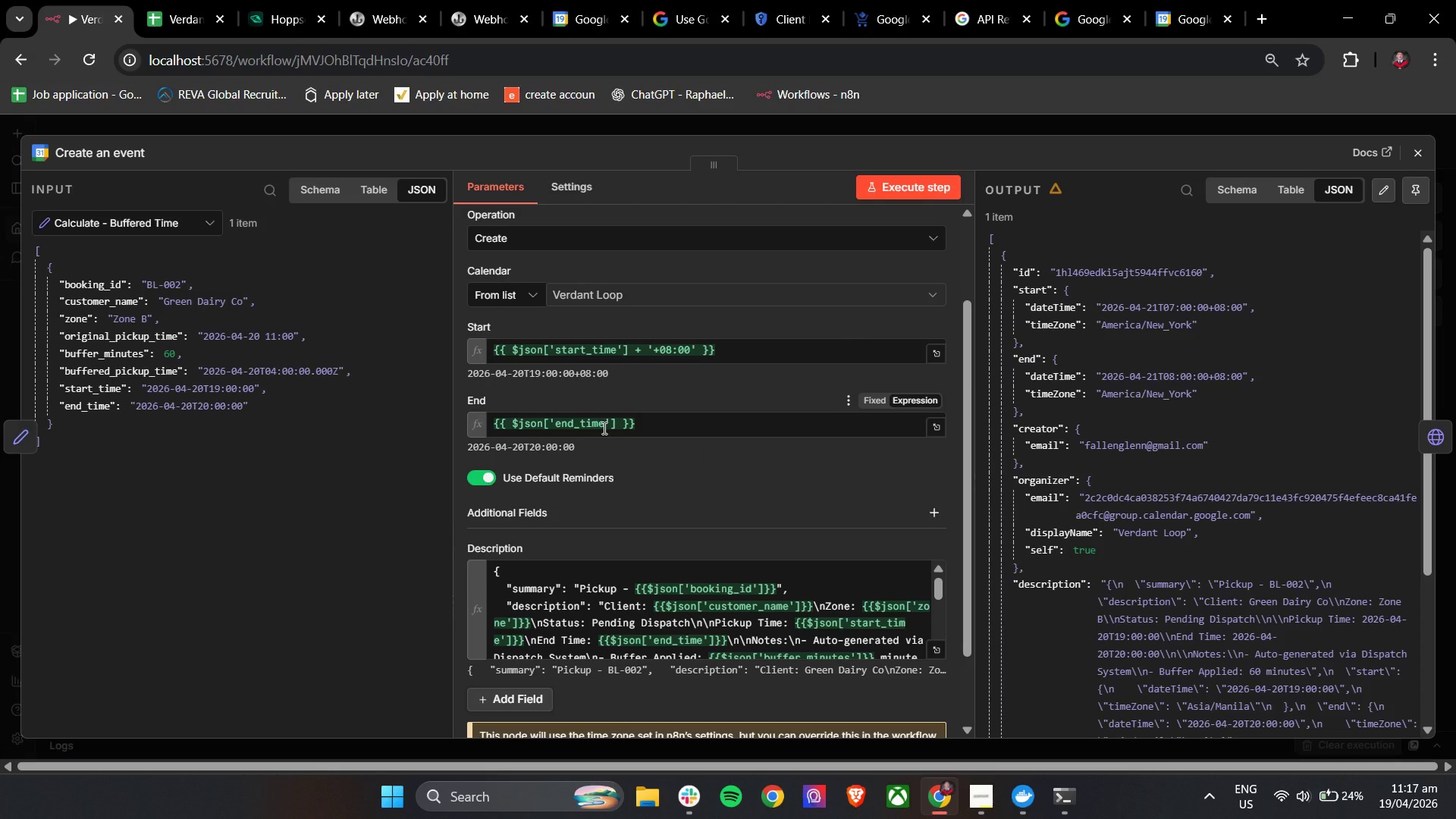 
left_click([618, 426])
 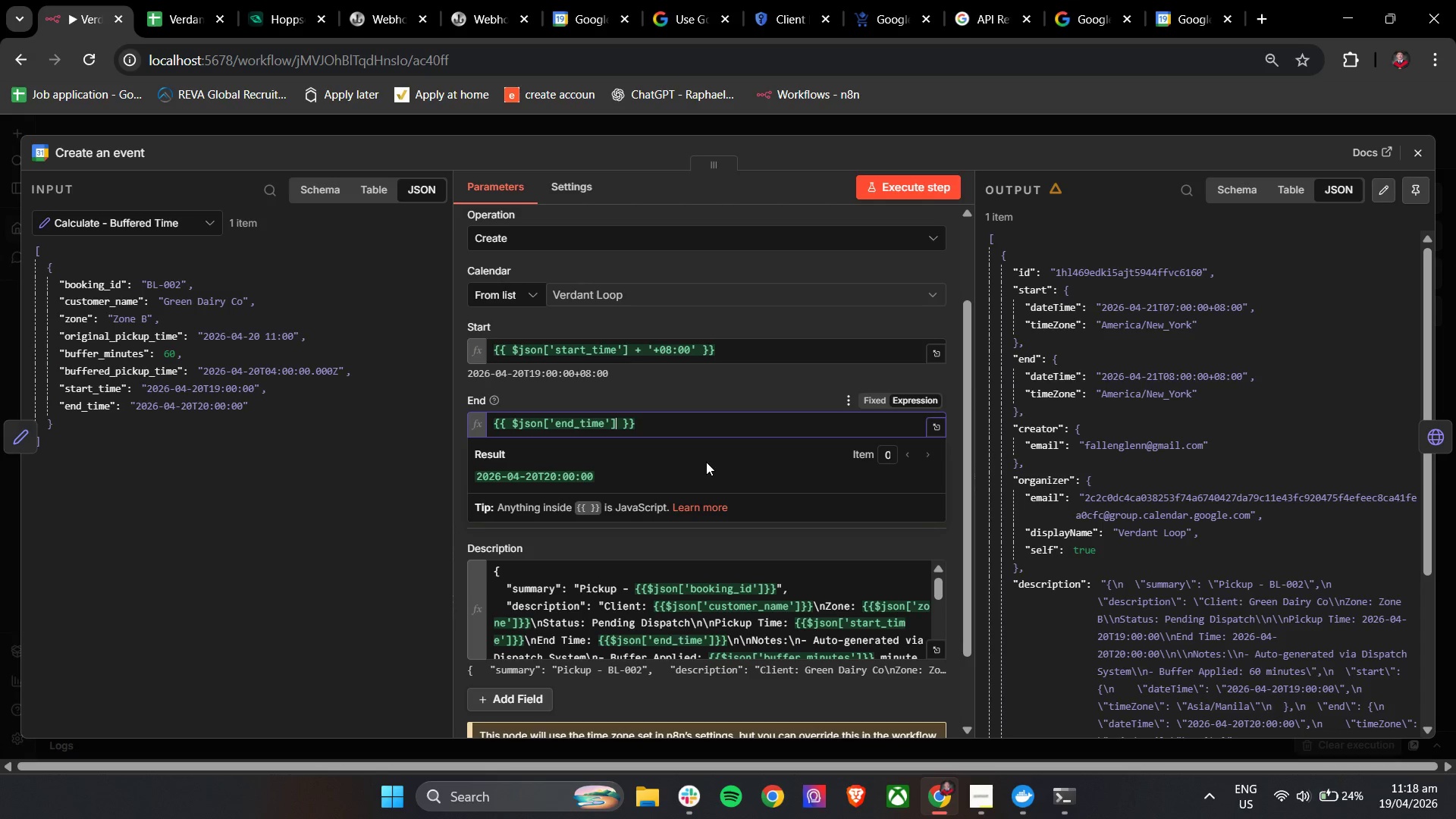 
type( + '+08:00)
 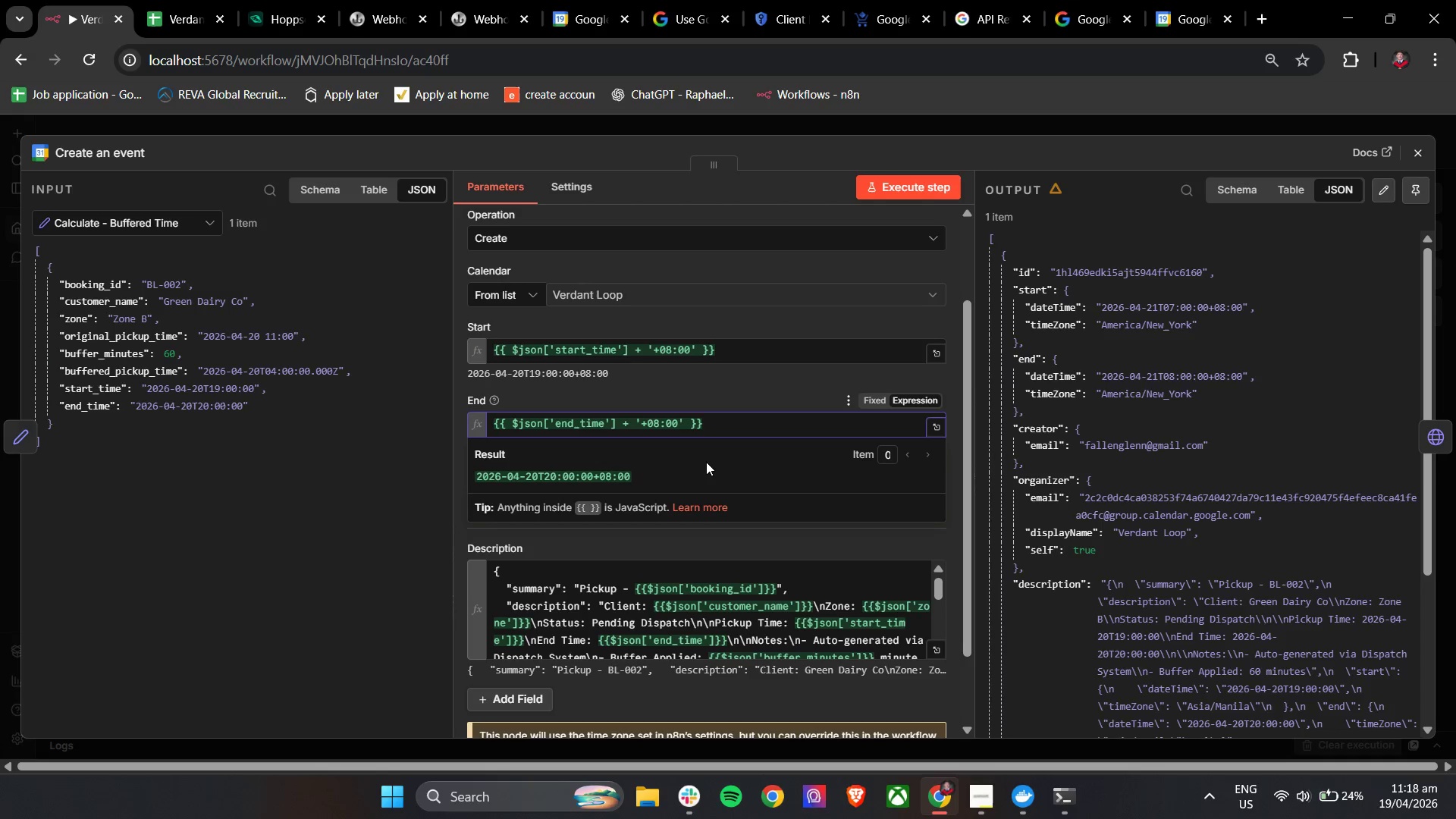 
left_click([742, 388])
 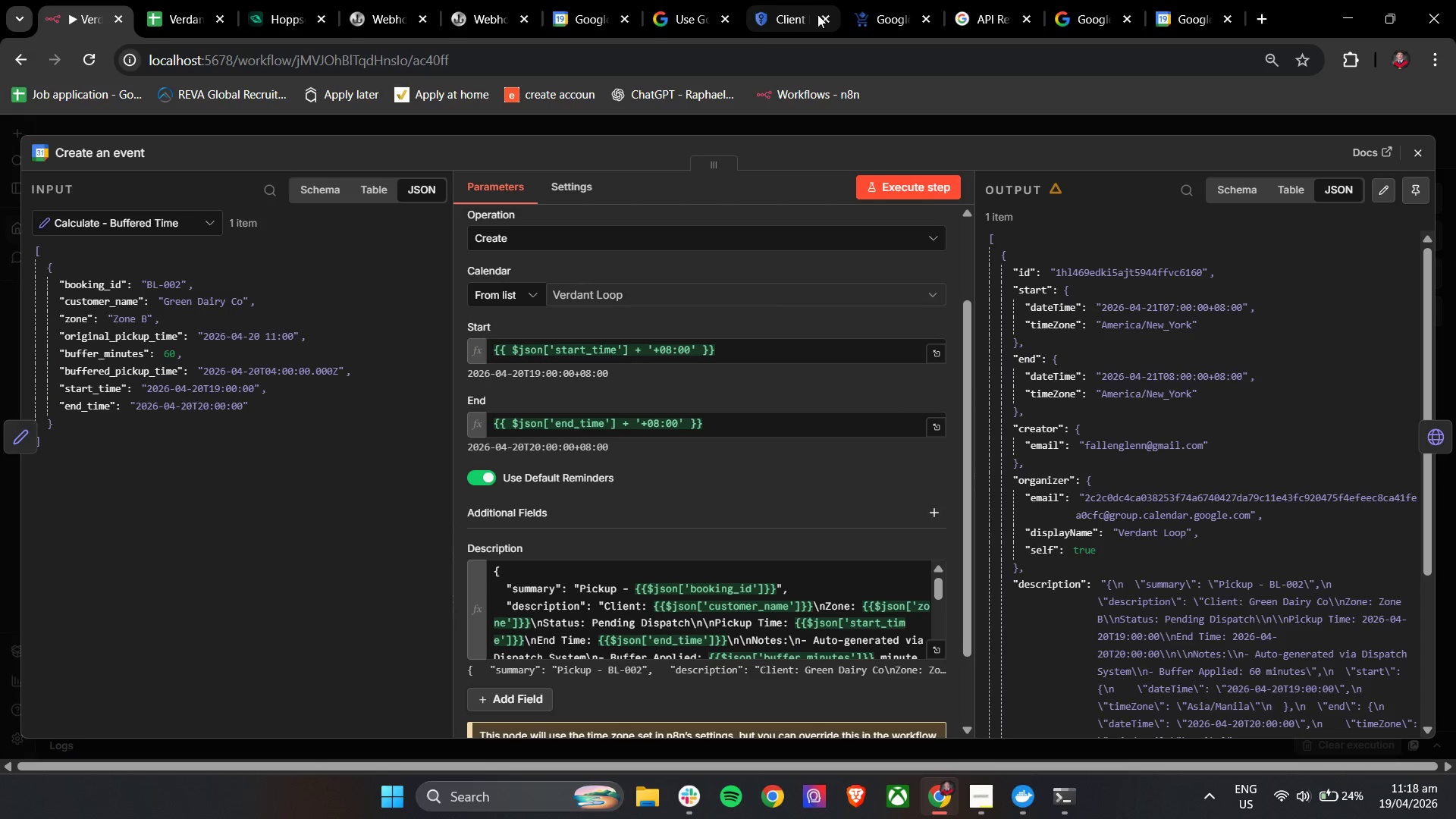 
left_click([1181, 0])
 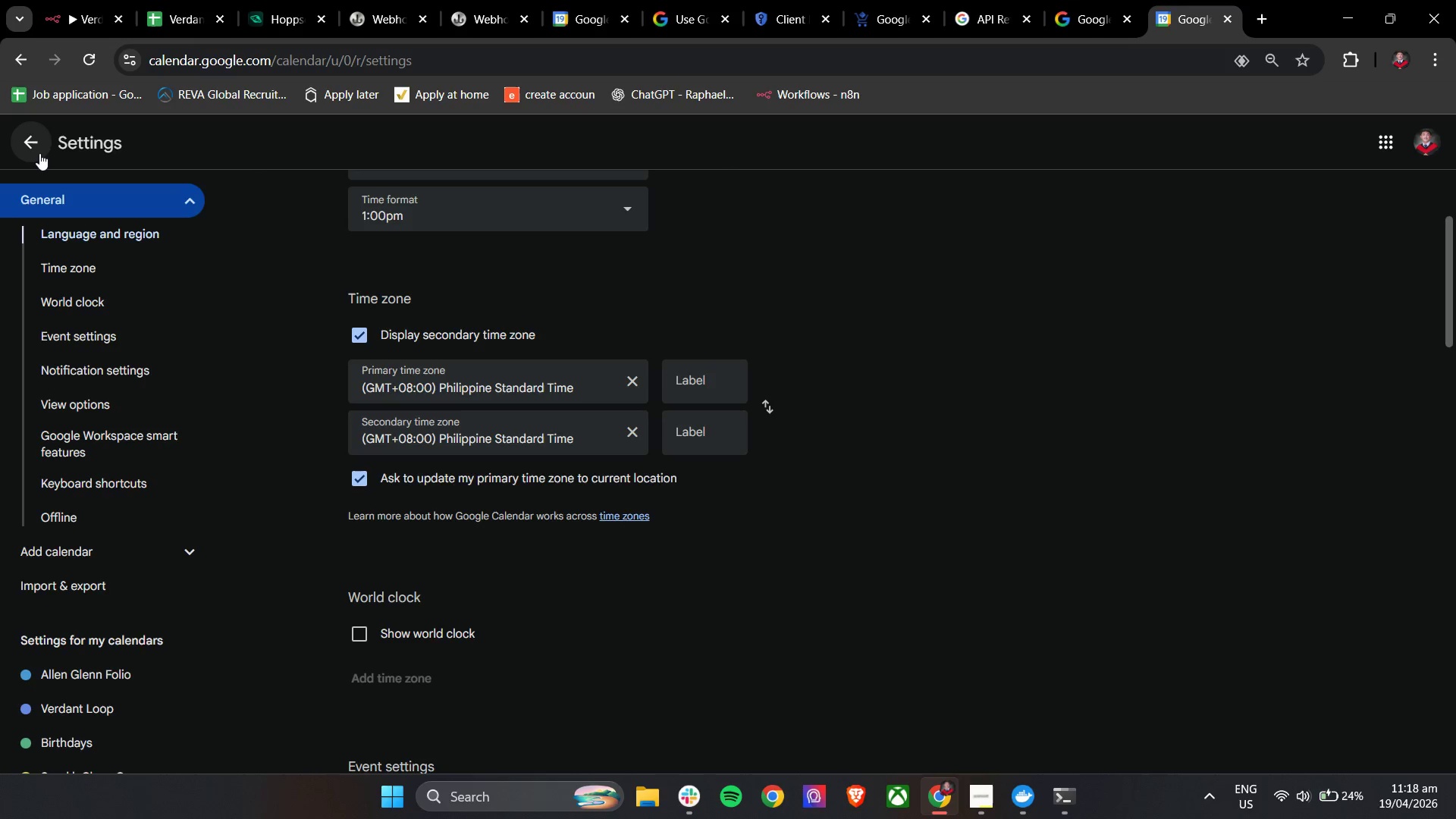 
left_click([35, 150])
 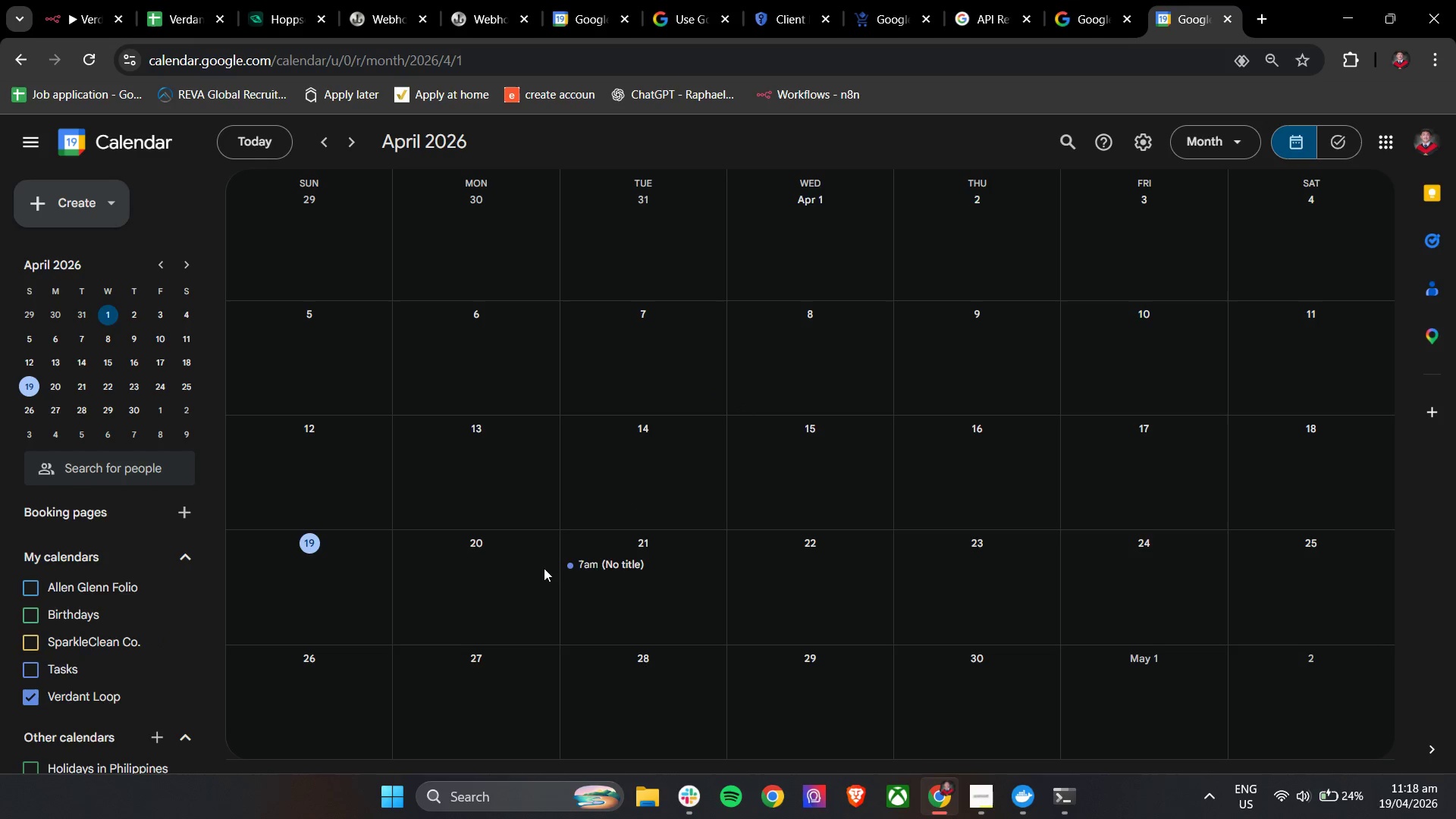 
left_click([585, 569])
 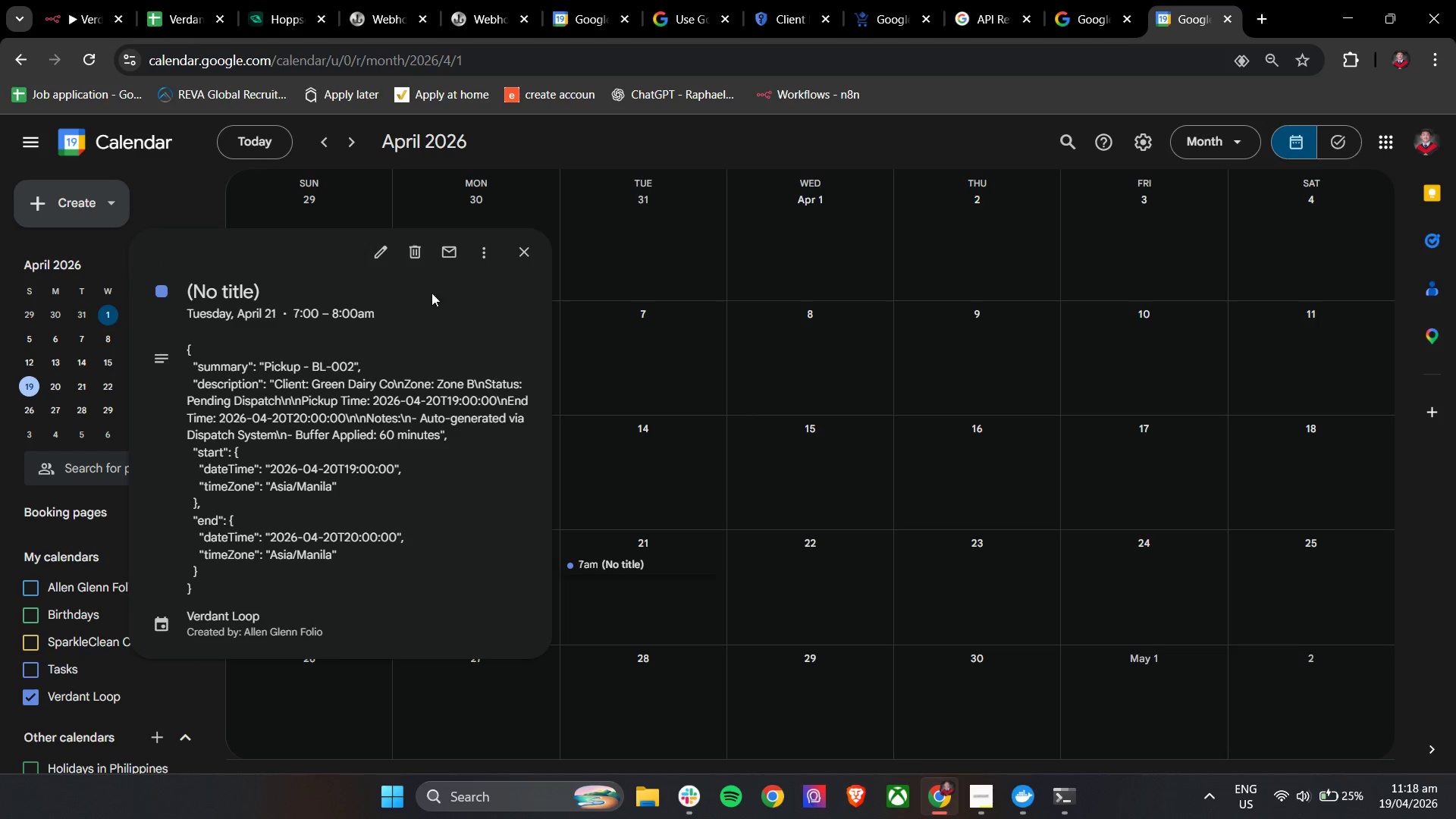 
left_click([413, 253])
 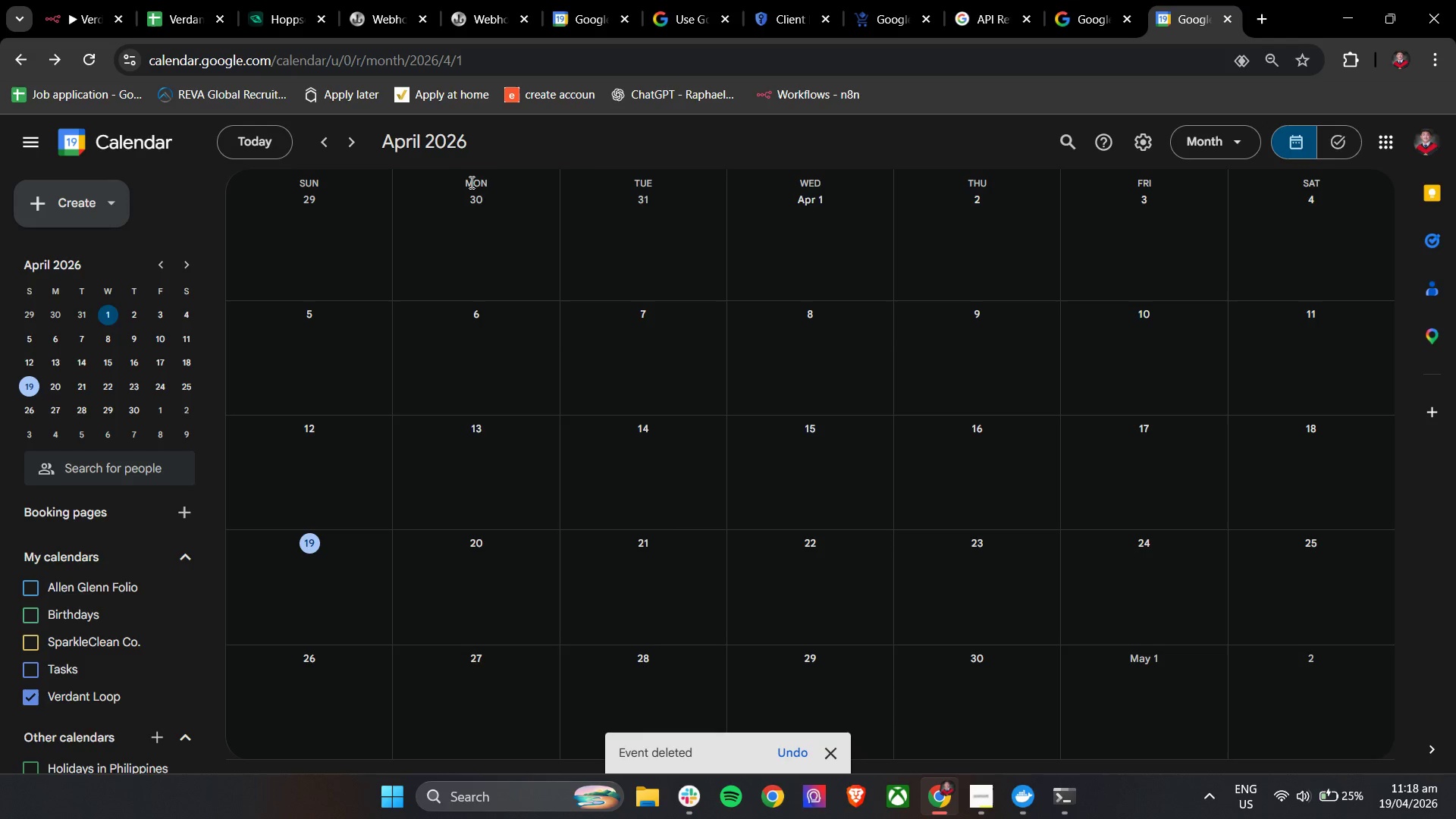 
wait(6.09)
 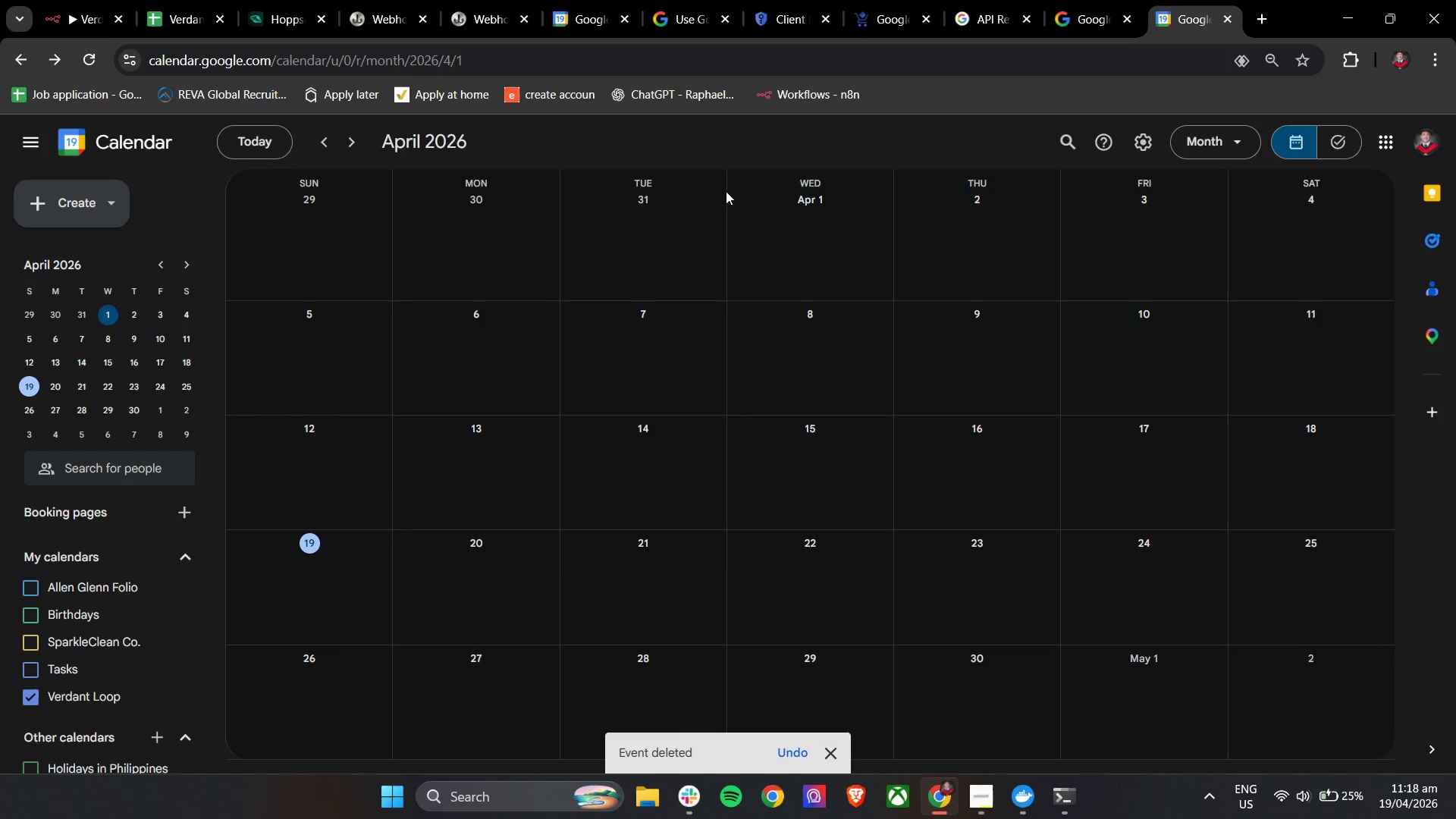 
left_click([84, 0])
 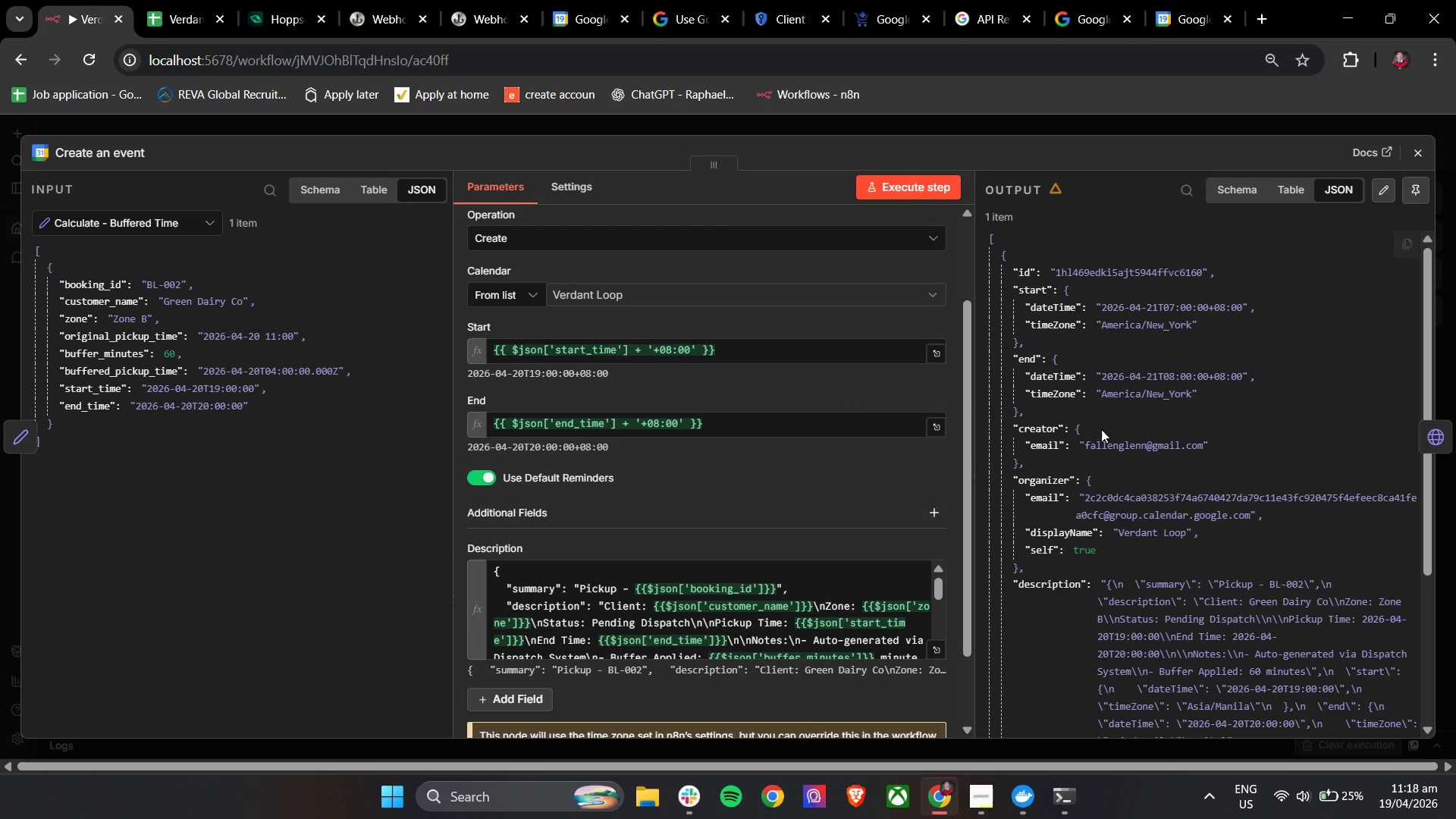 
left_click([982, 802])